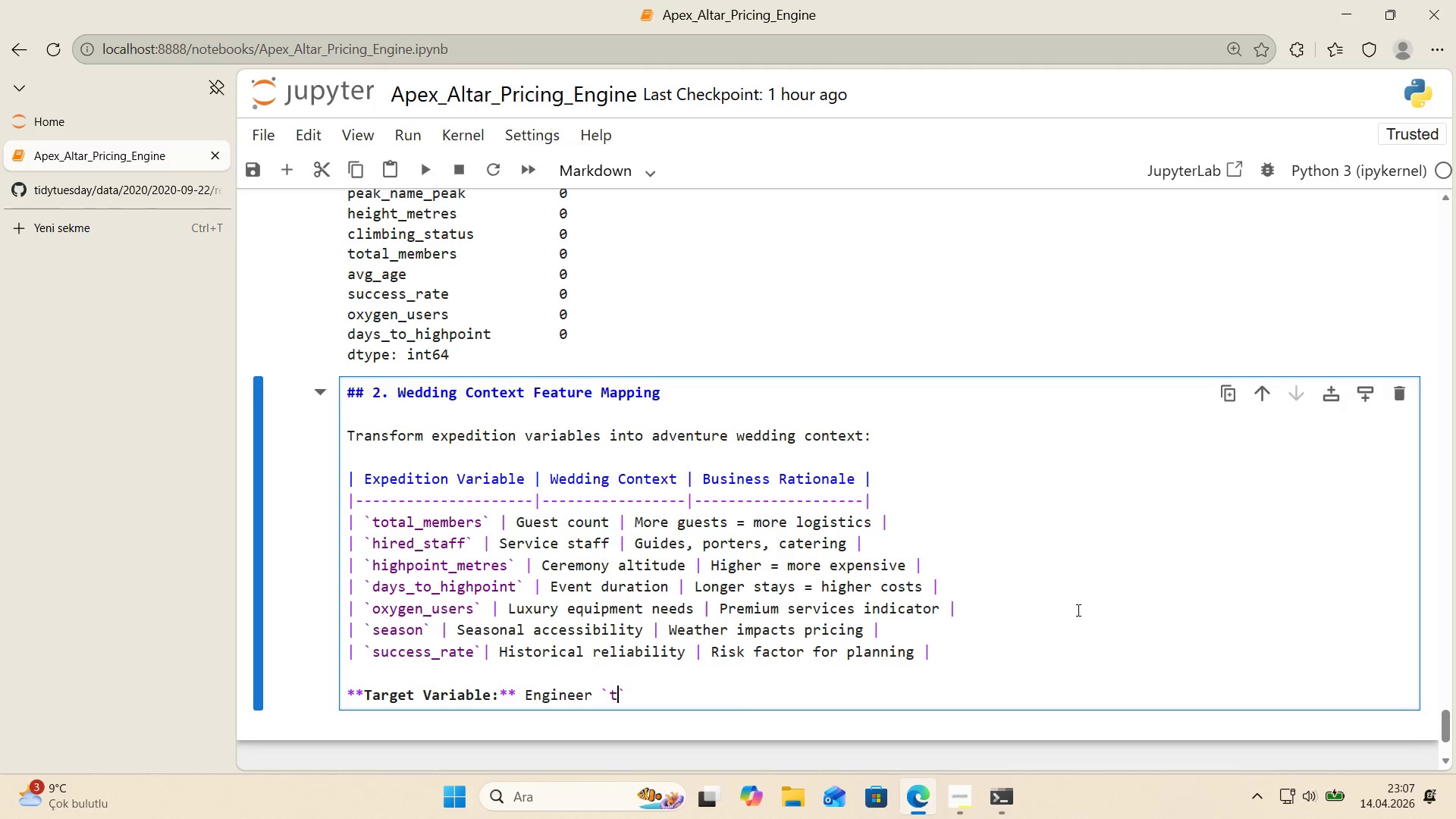 
type(total_lost')
key(Backspace)
key(Backspace)
key(Backspace)
type(g'st'cal_cost)
 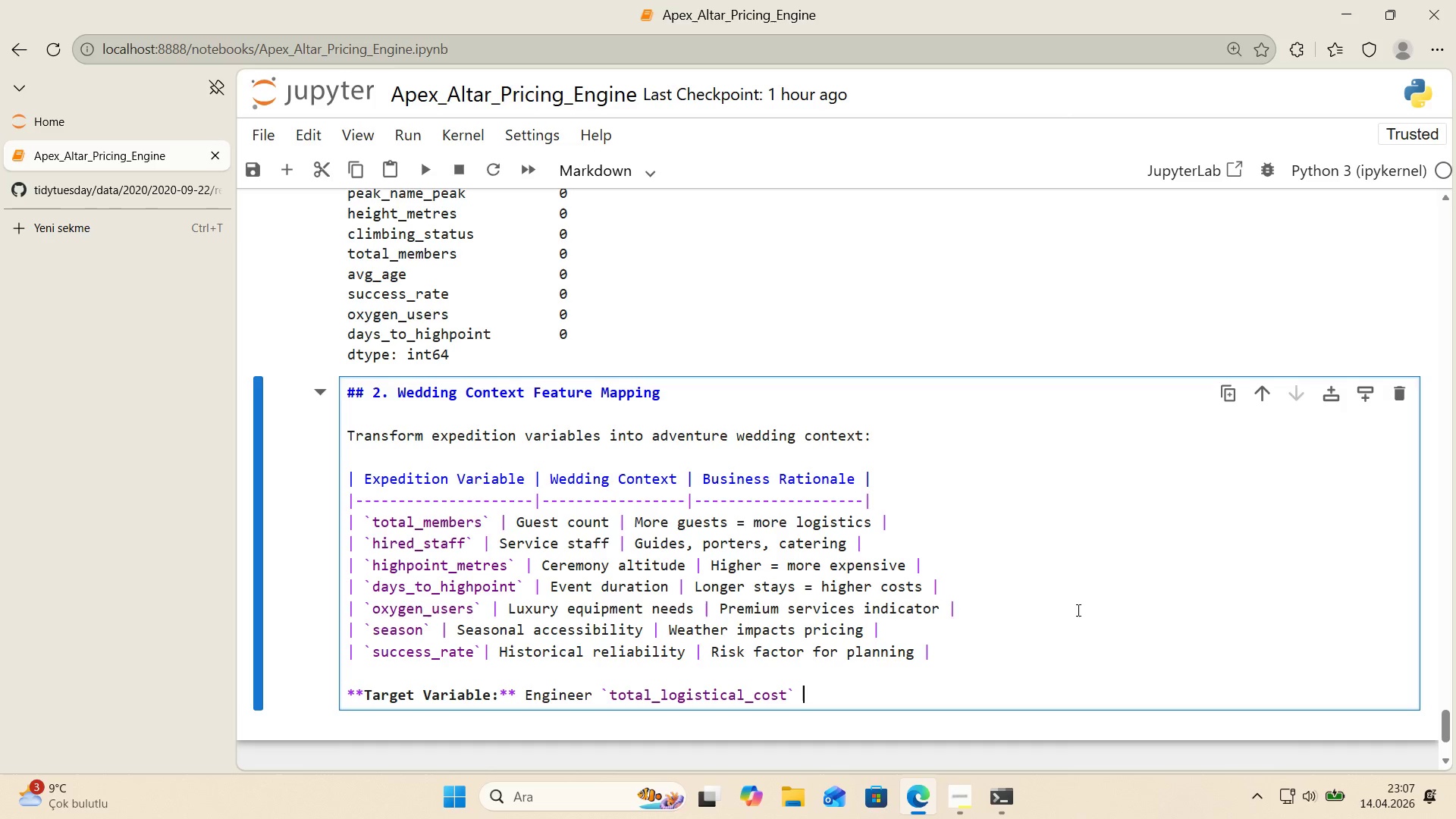 
 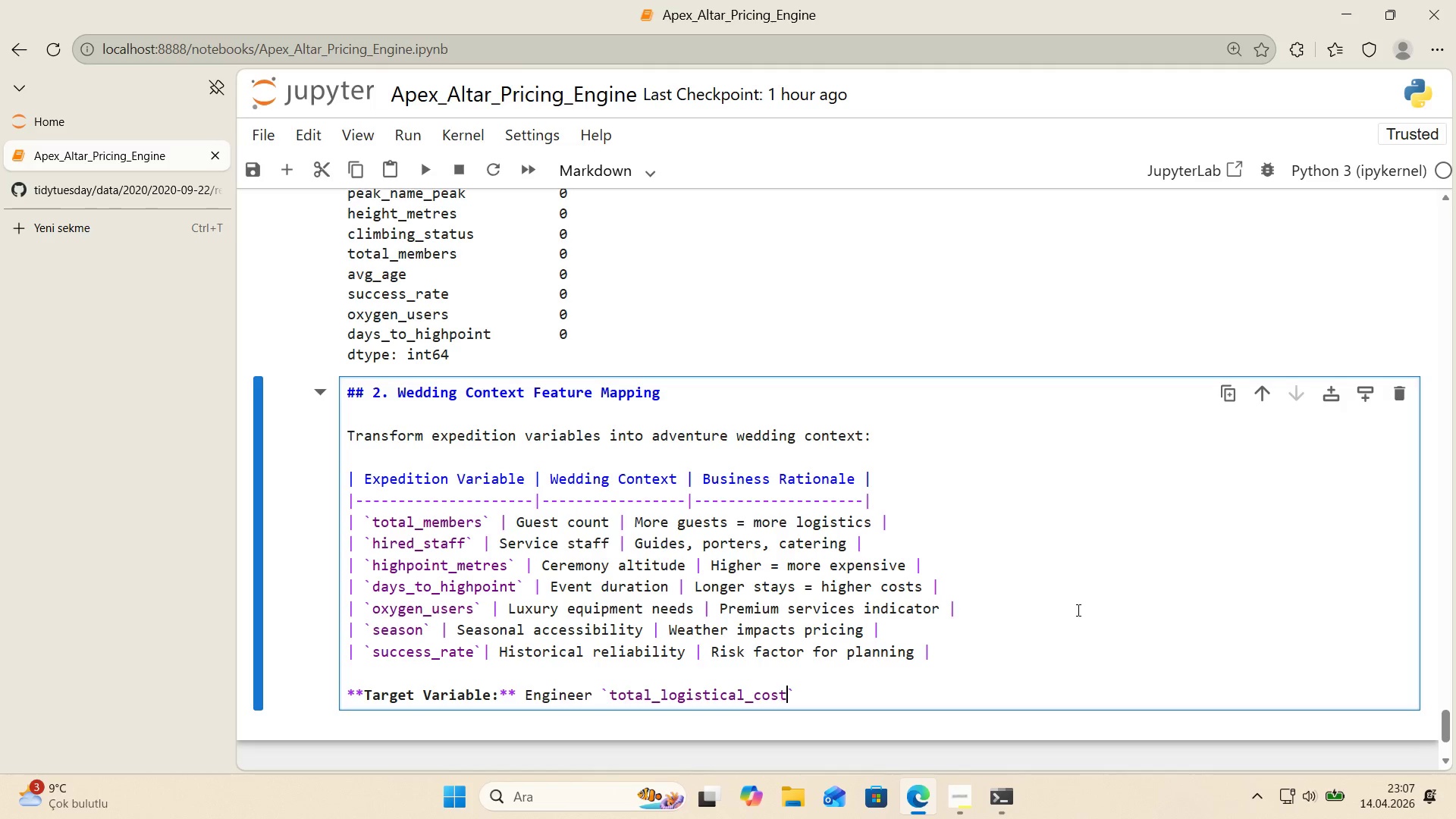 
key(ArrowRight)
 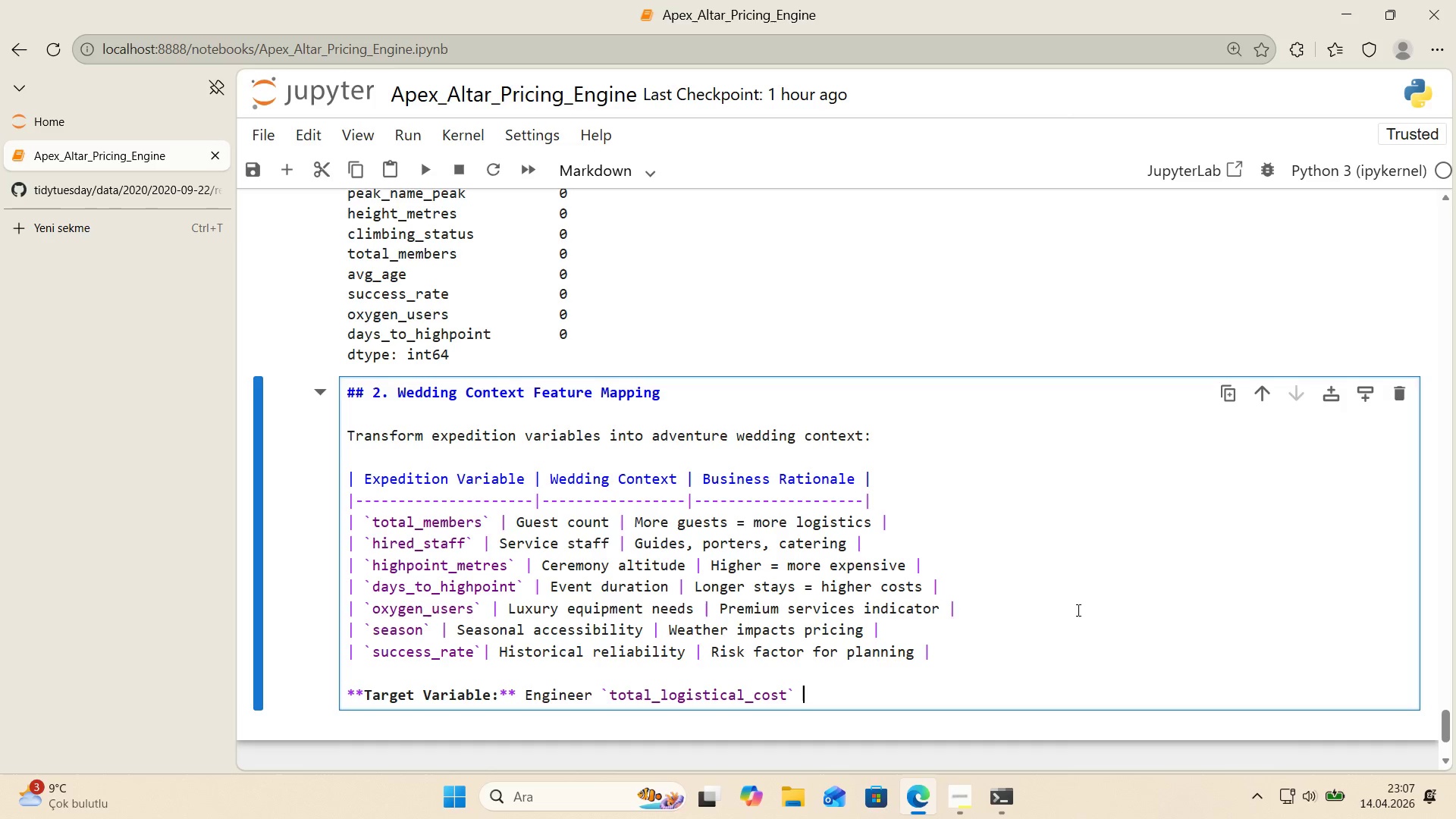 
type( based on these factors w'th real'sst'c)
 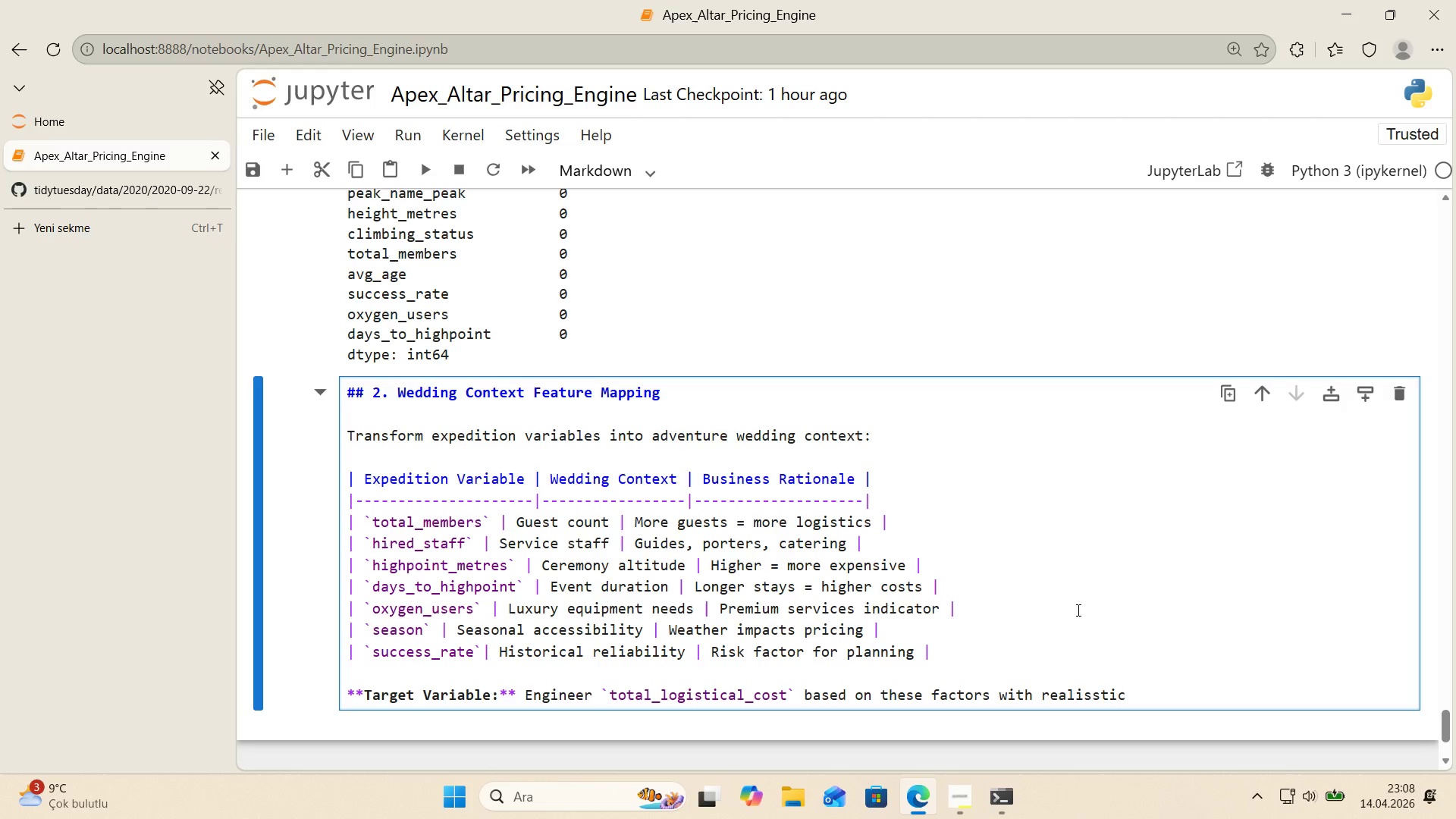 
key(ArrowLeft)
 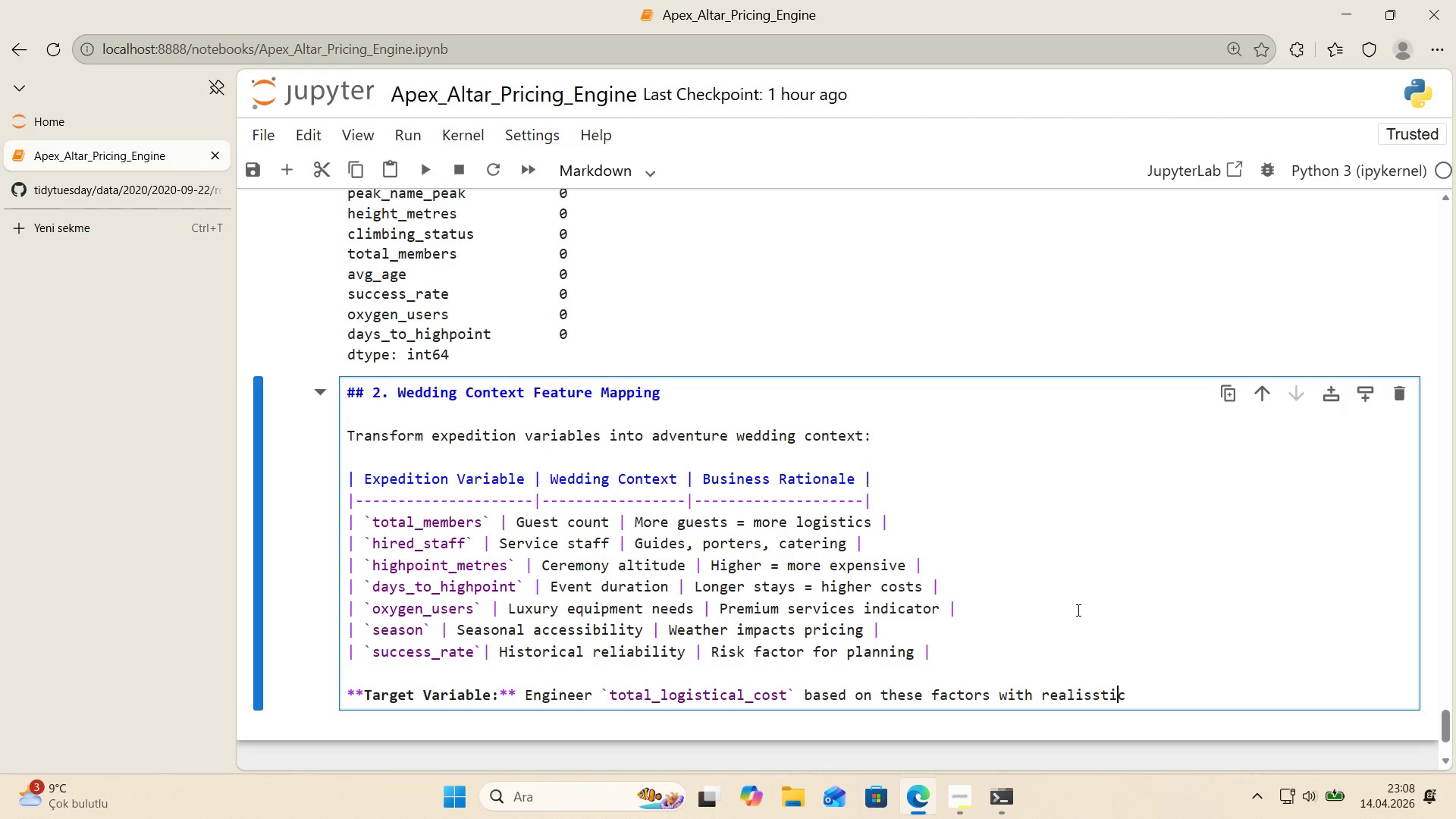 
key(ArrowLeft)
 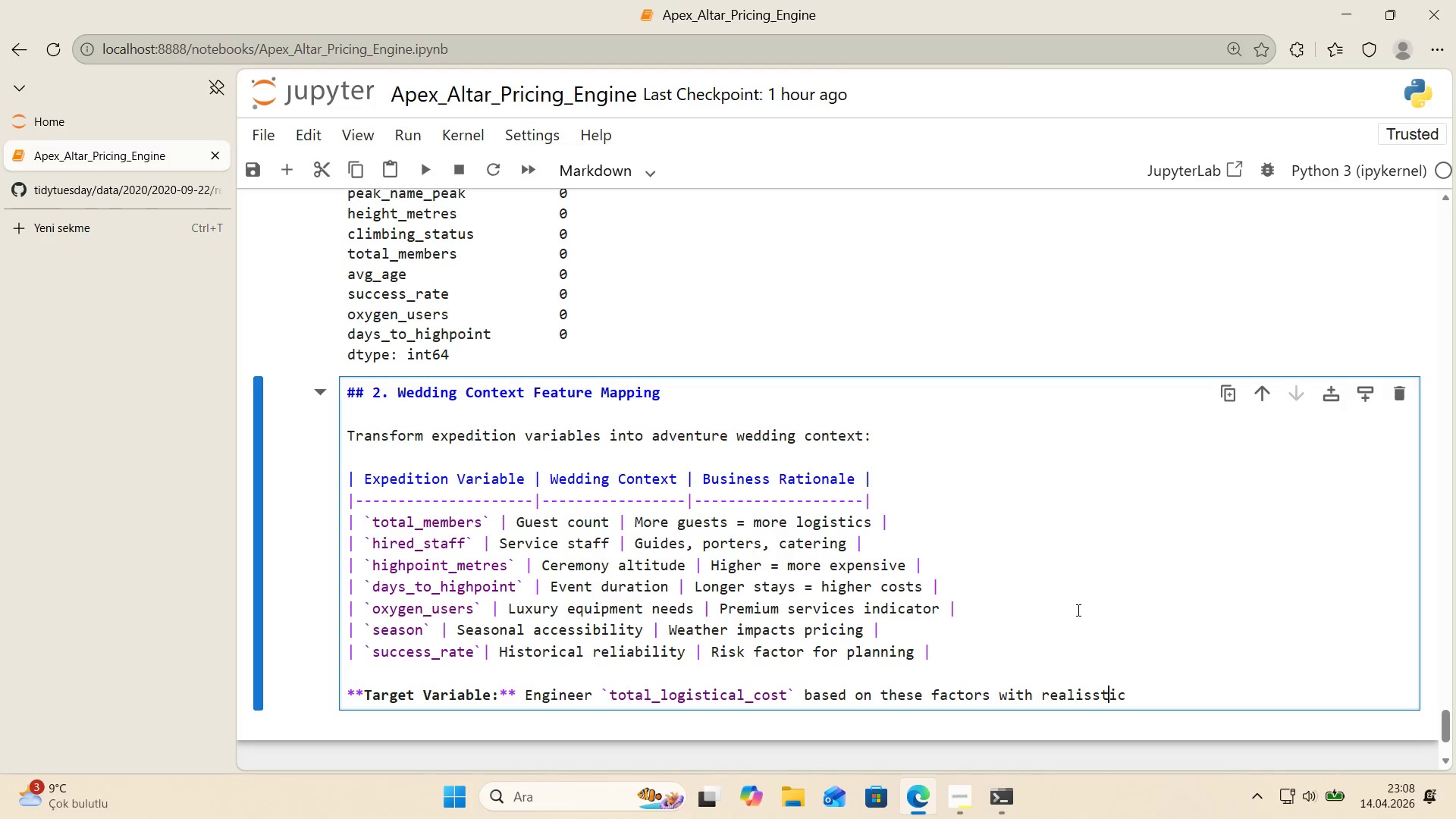 
key(ArrowLeft)
 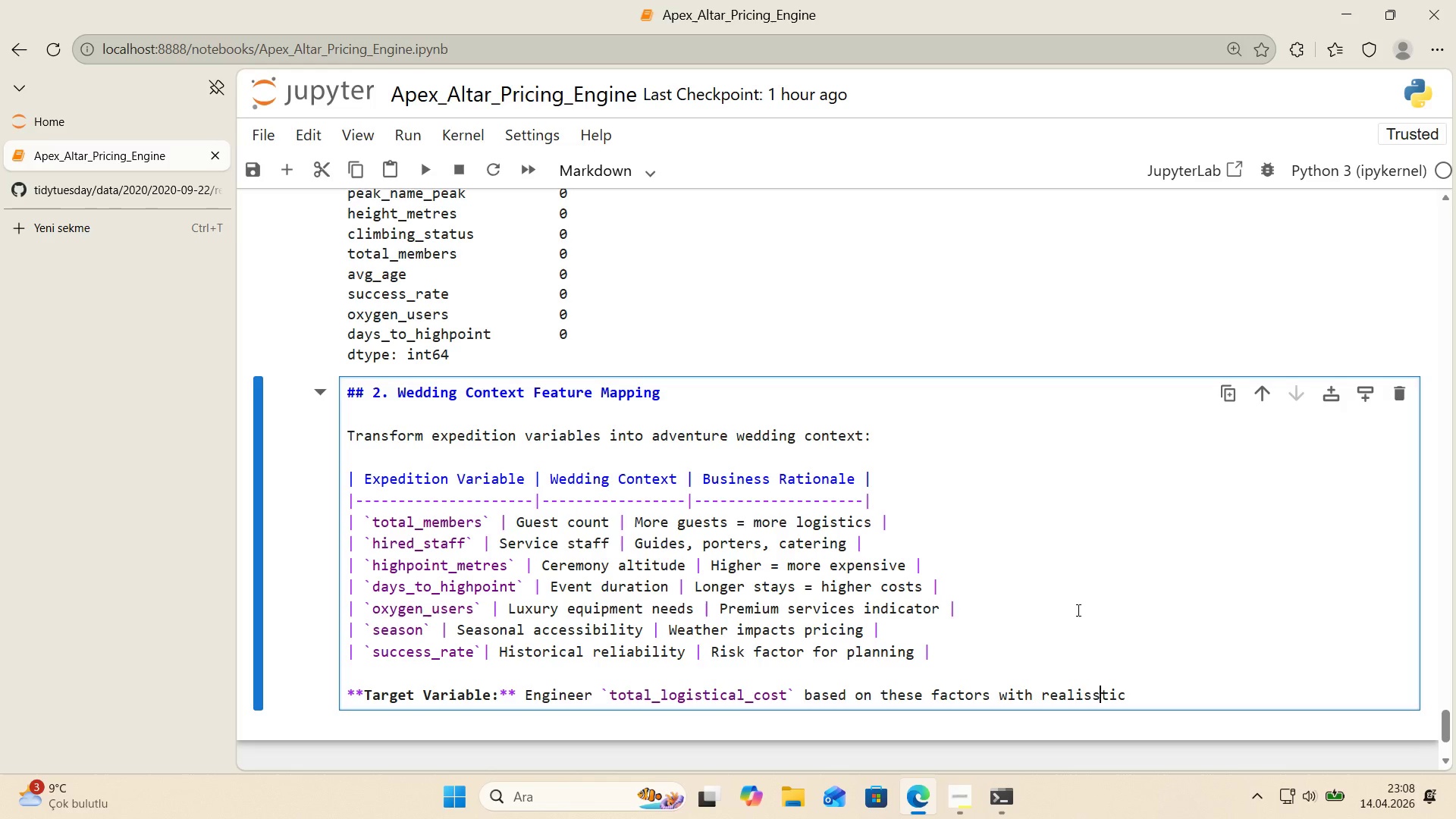 
key(ArrowLeft)
 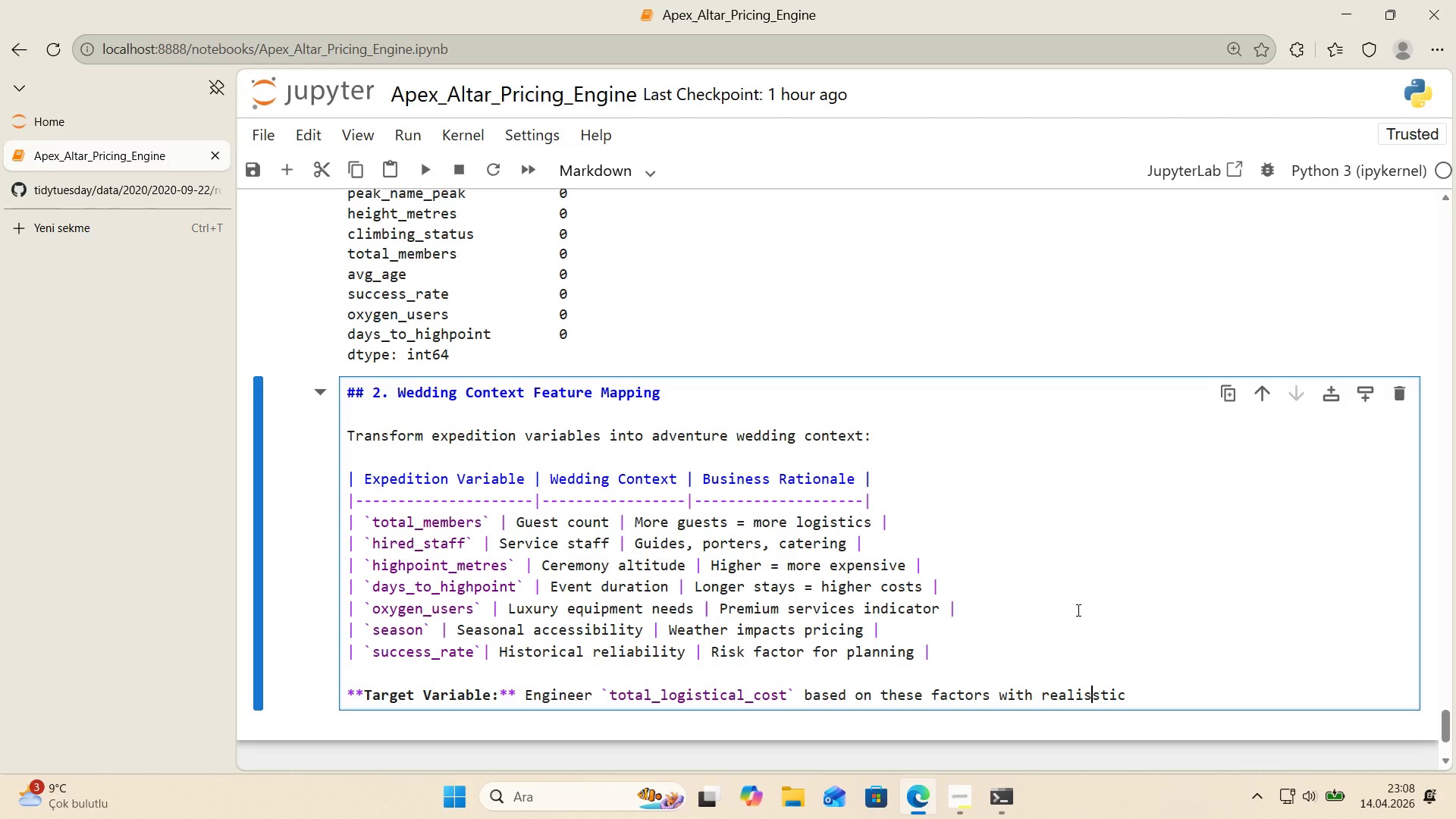 
key(Backspace)
 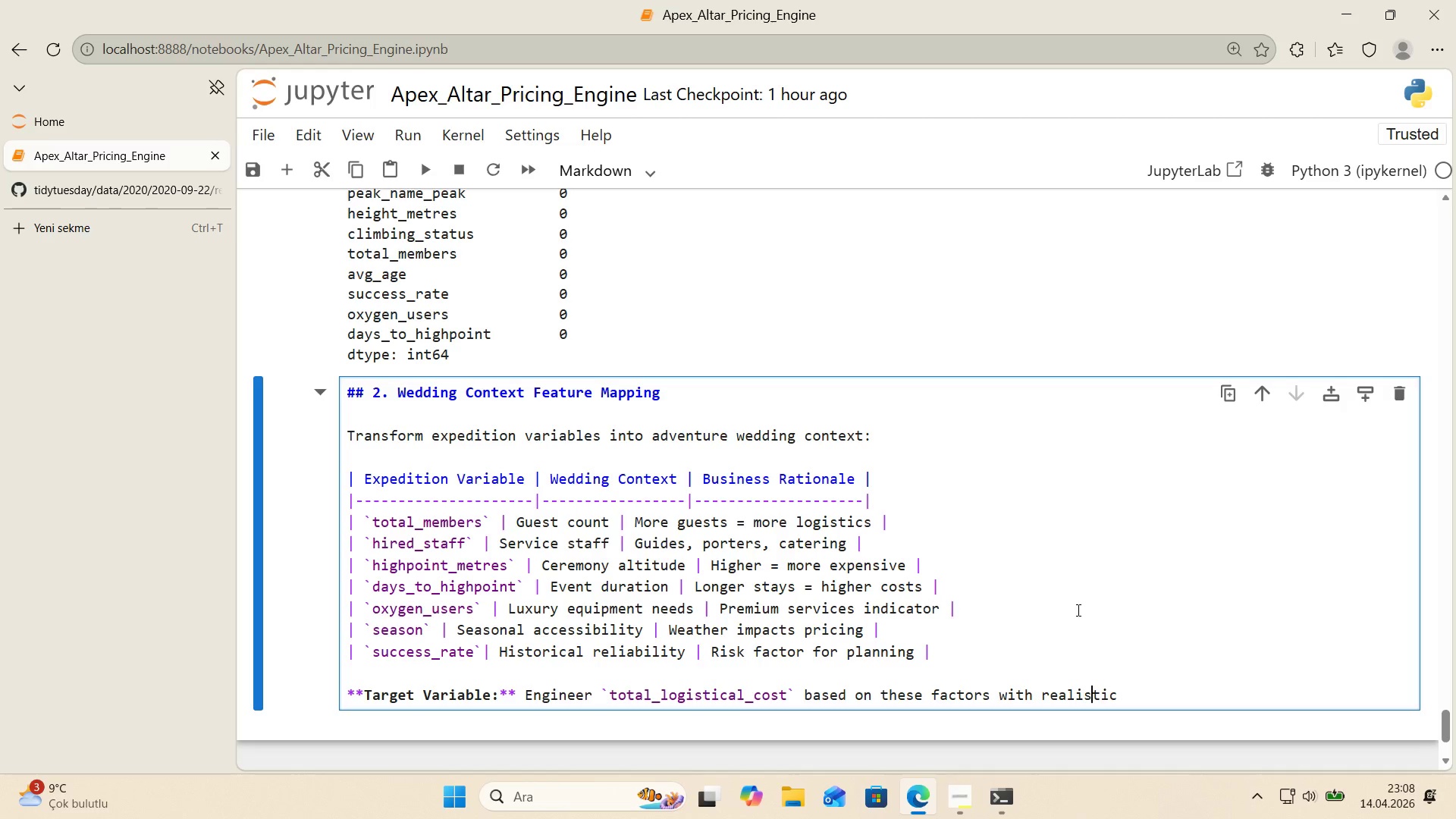 
key(ArrowRight)
 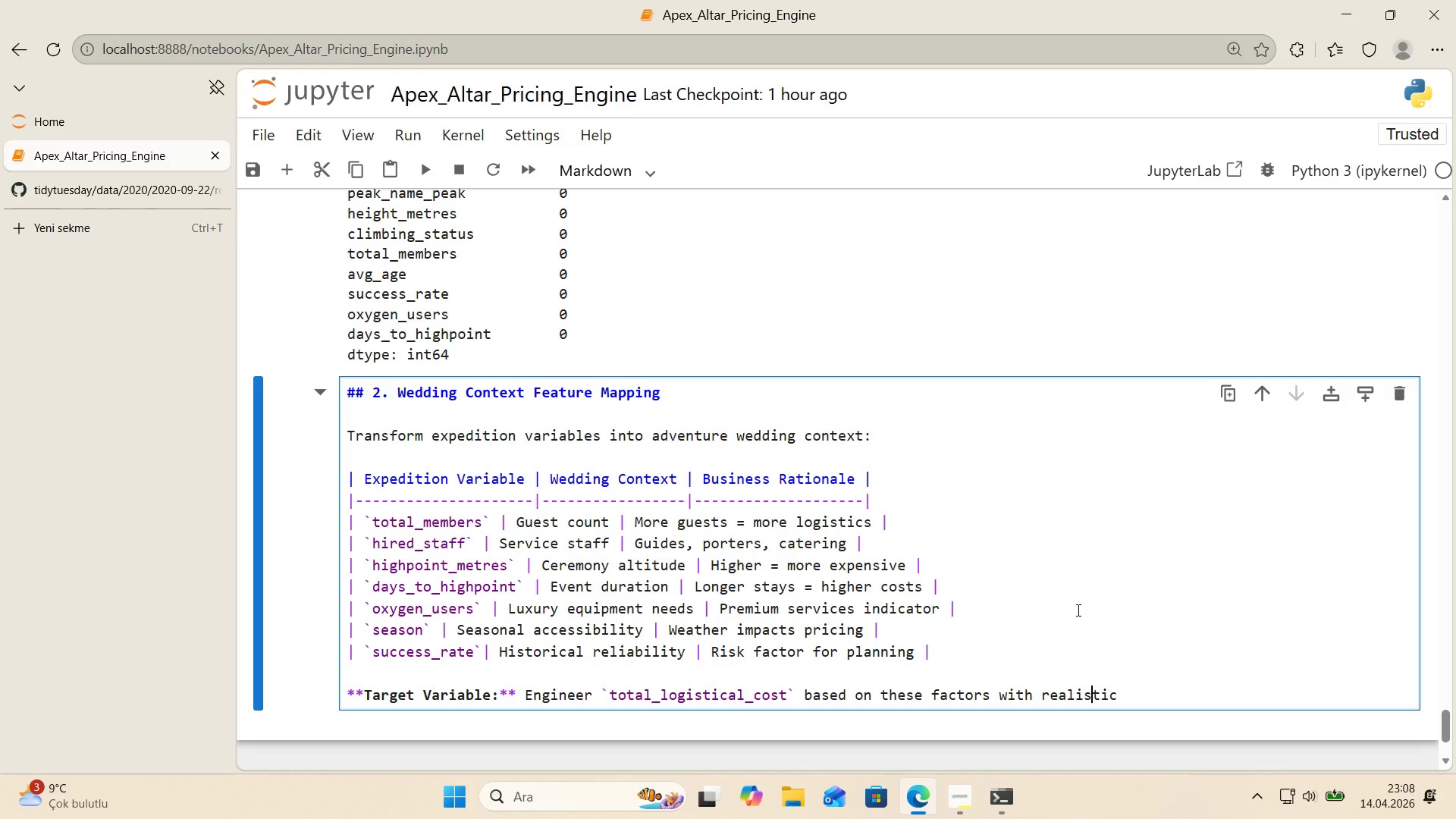 
key(ArrowRight)
 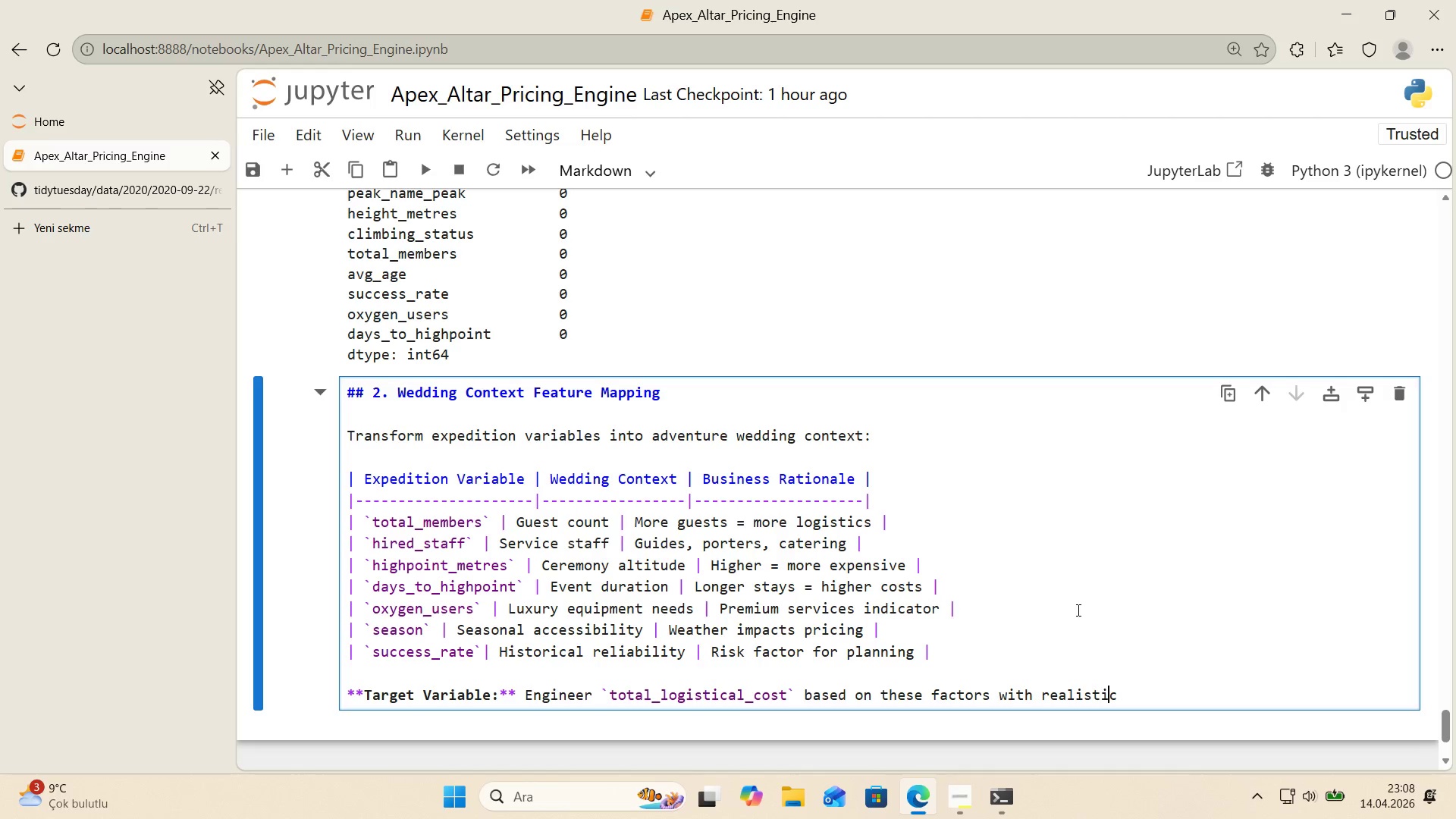 
key(ArrowRight)
 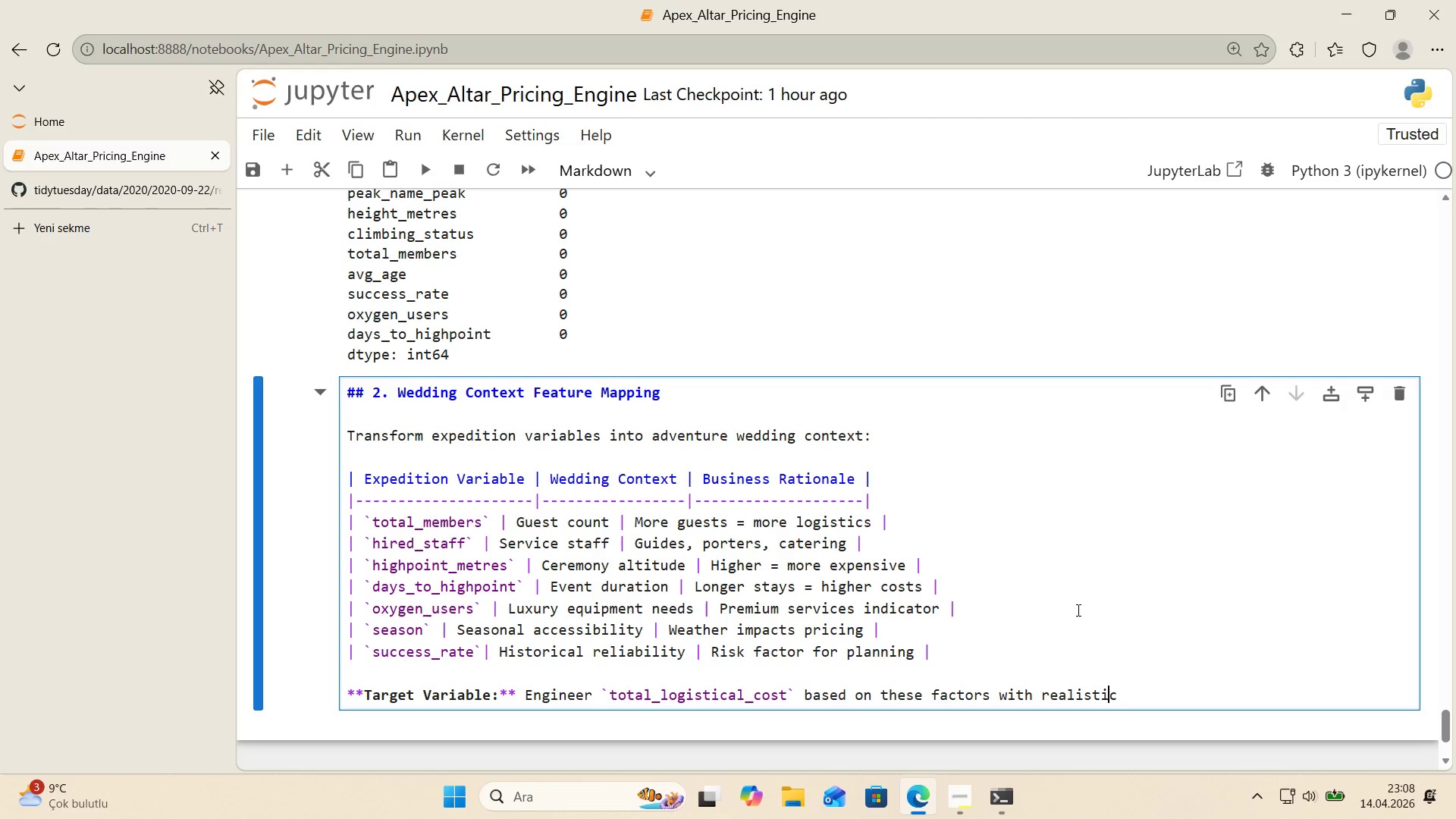 
key(ArrowRight)
 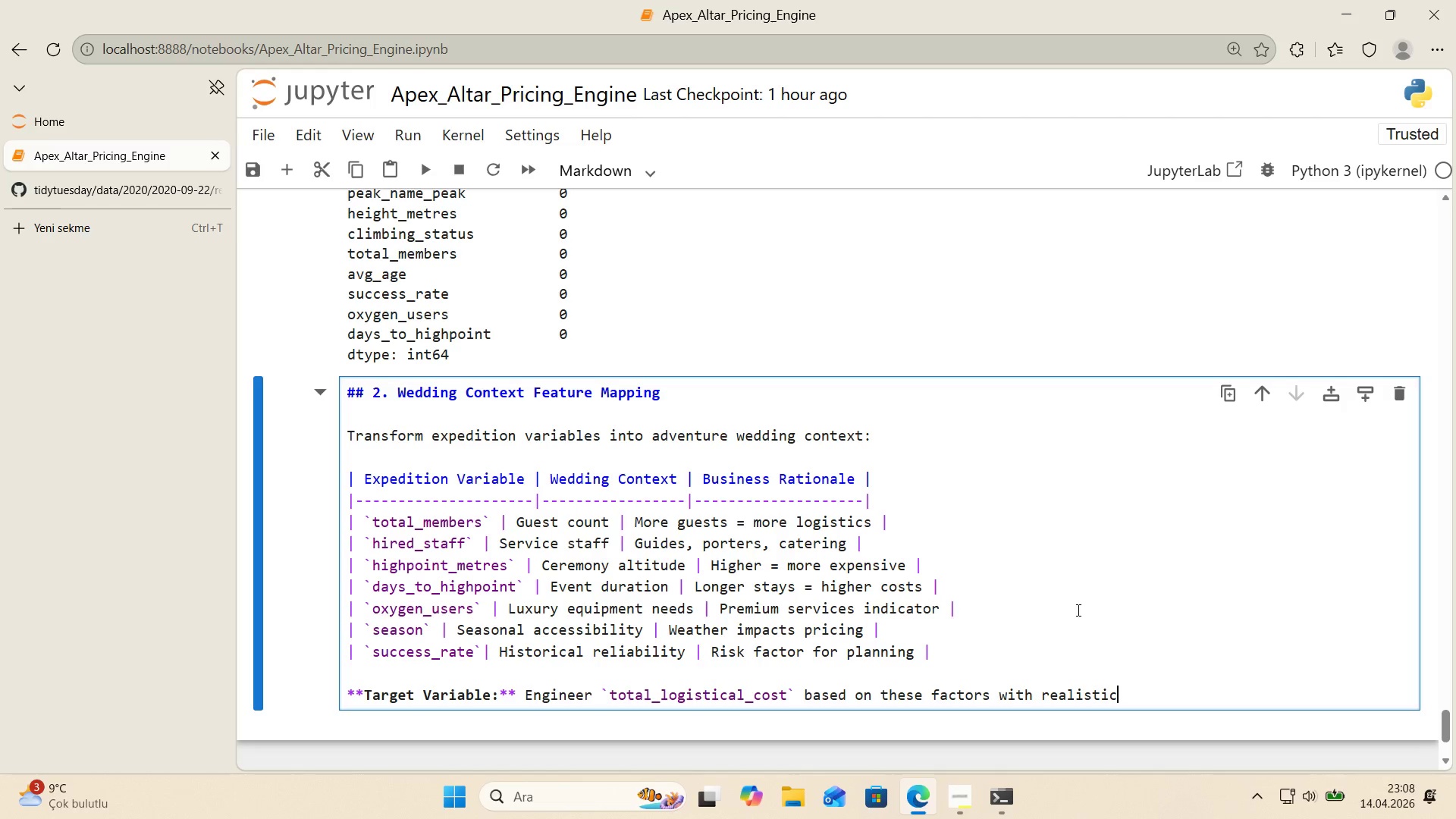 
type( pr'c'ng assumpt'ons from adventure)
 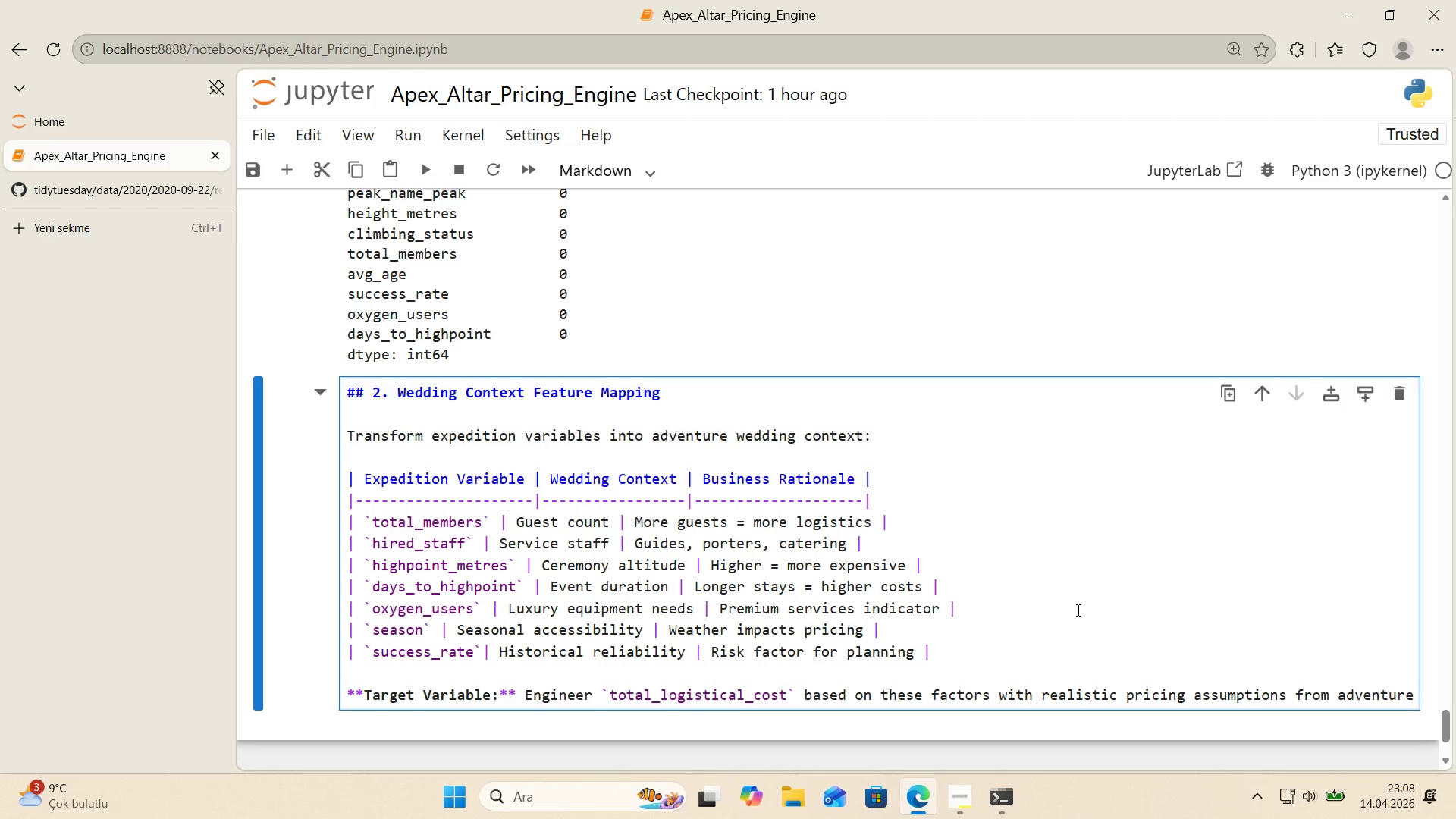 
wait(20.42)
 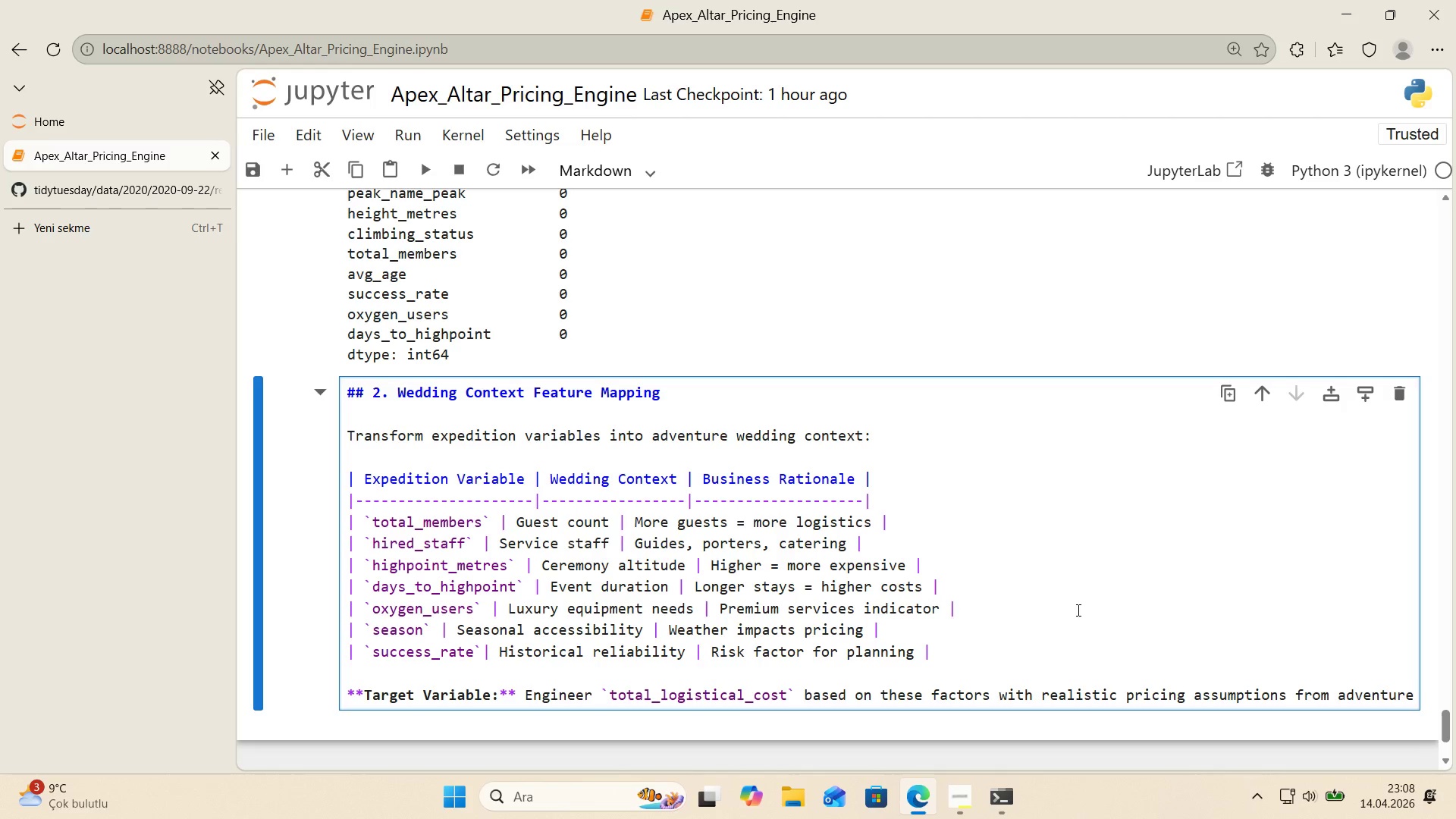 
type( tour'sm 'ndustry.)
 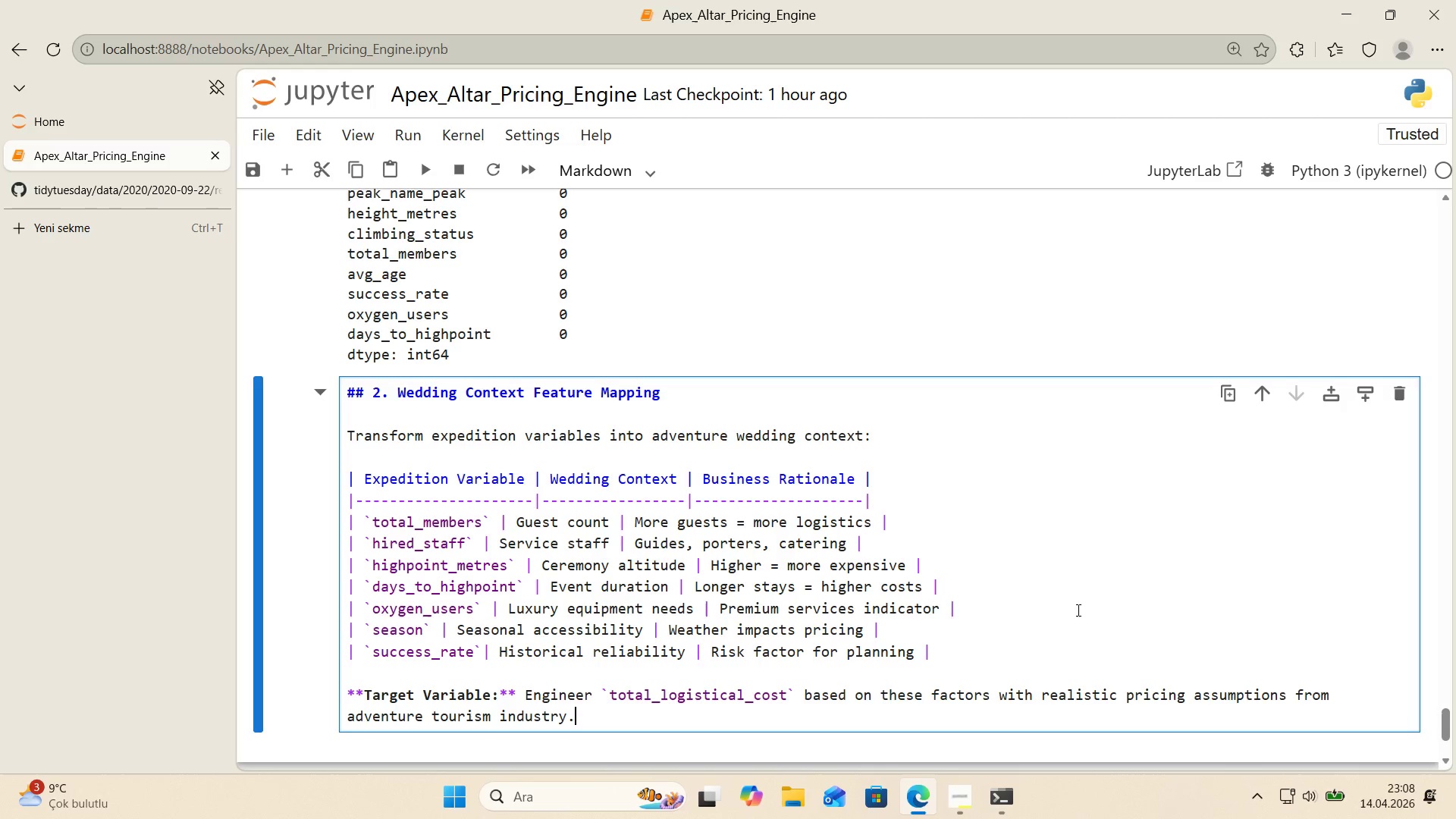 
key(Shift+Enter)
 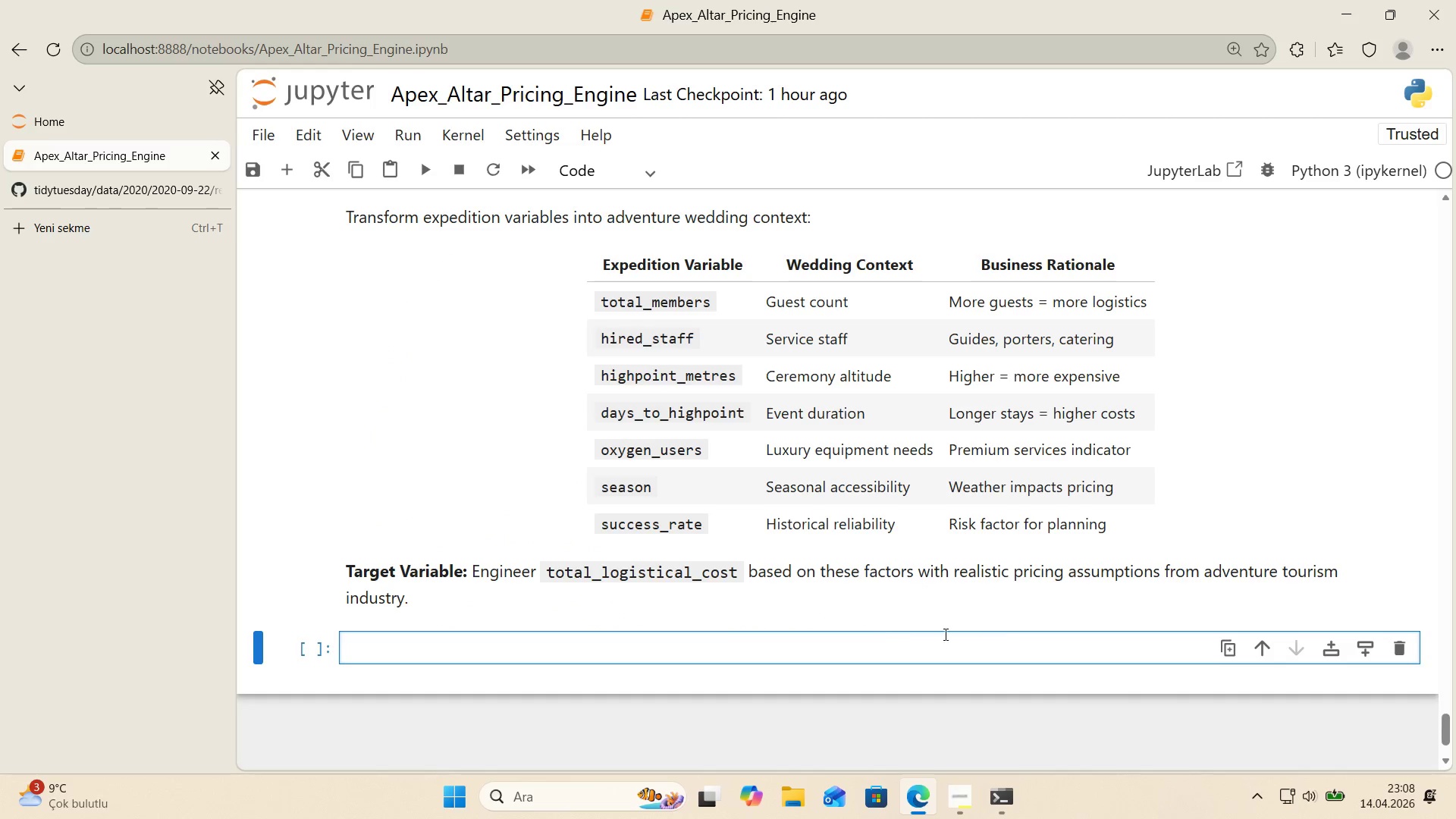 
left_click([894, 640])
 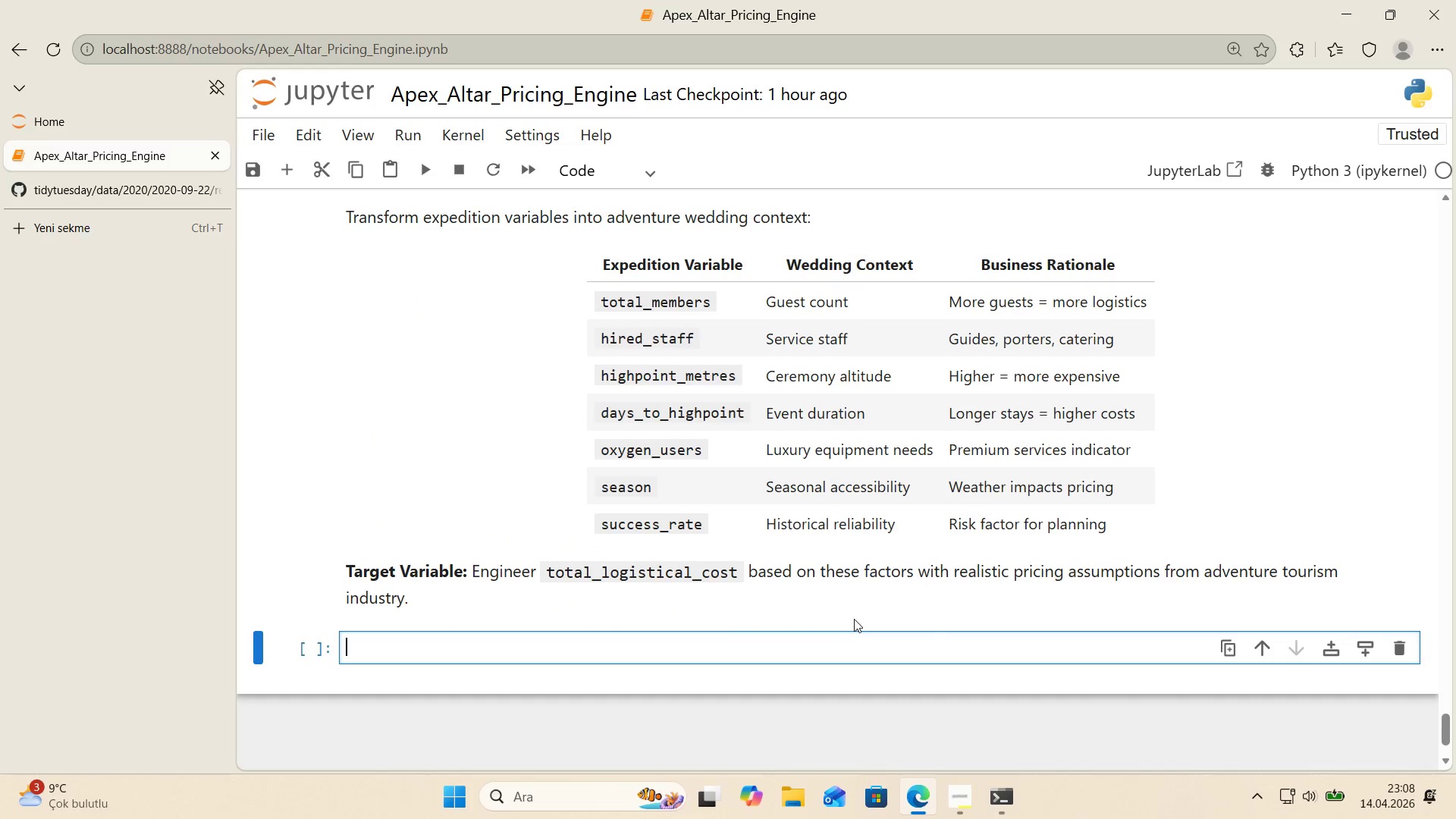 
scroll: coordinate [852, 619], scroll_direction: up, amount: 1.0
 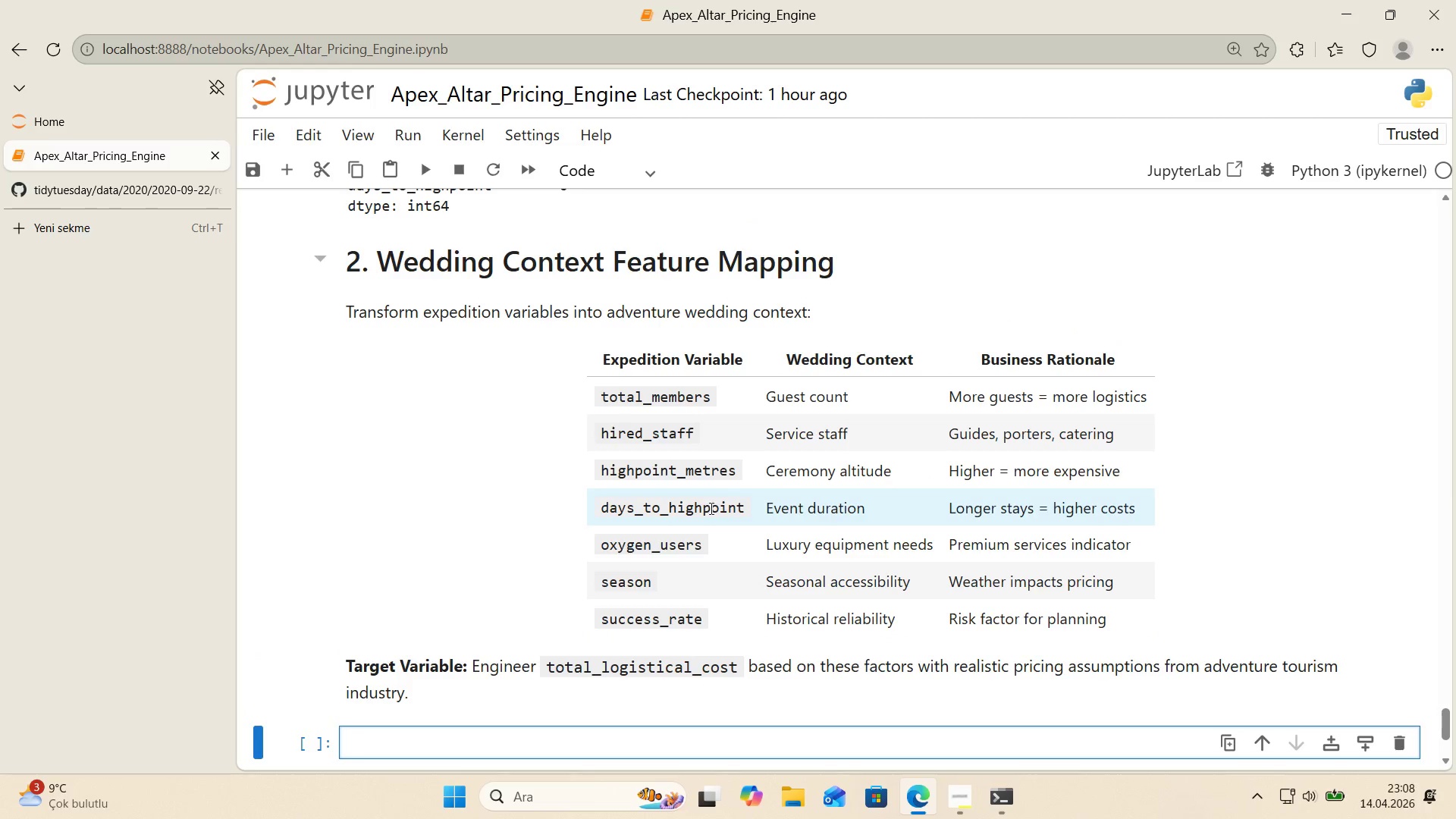 
scroll: coordinate [439, 551], scroll_direction: down, amount: 1.0
 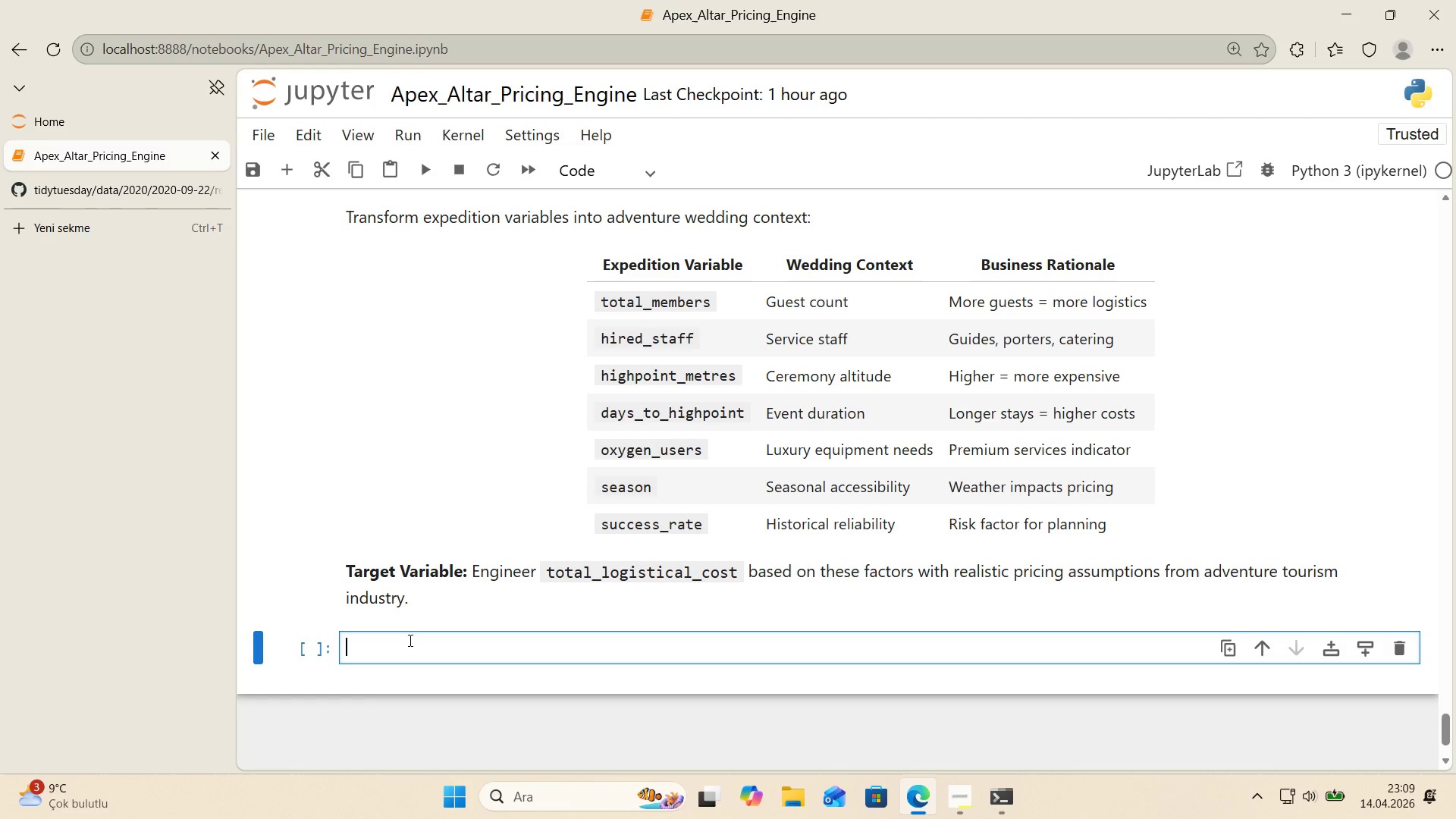 
wait(22.73)
 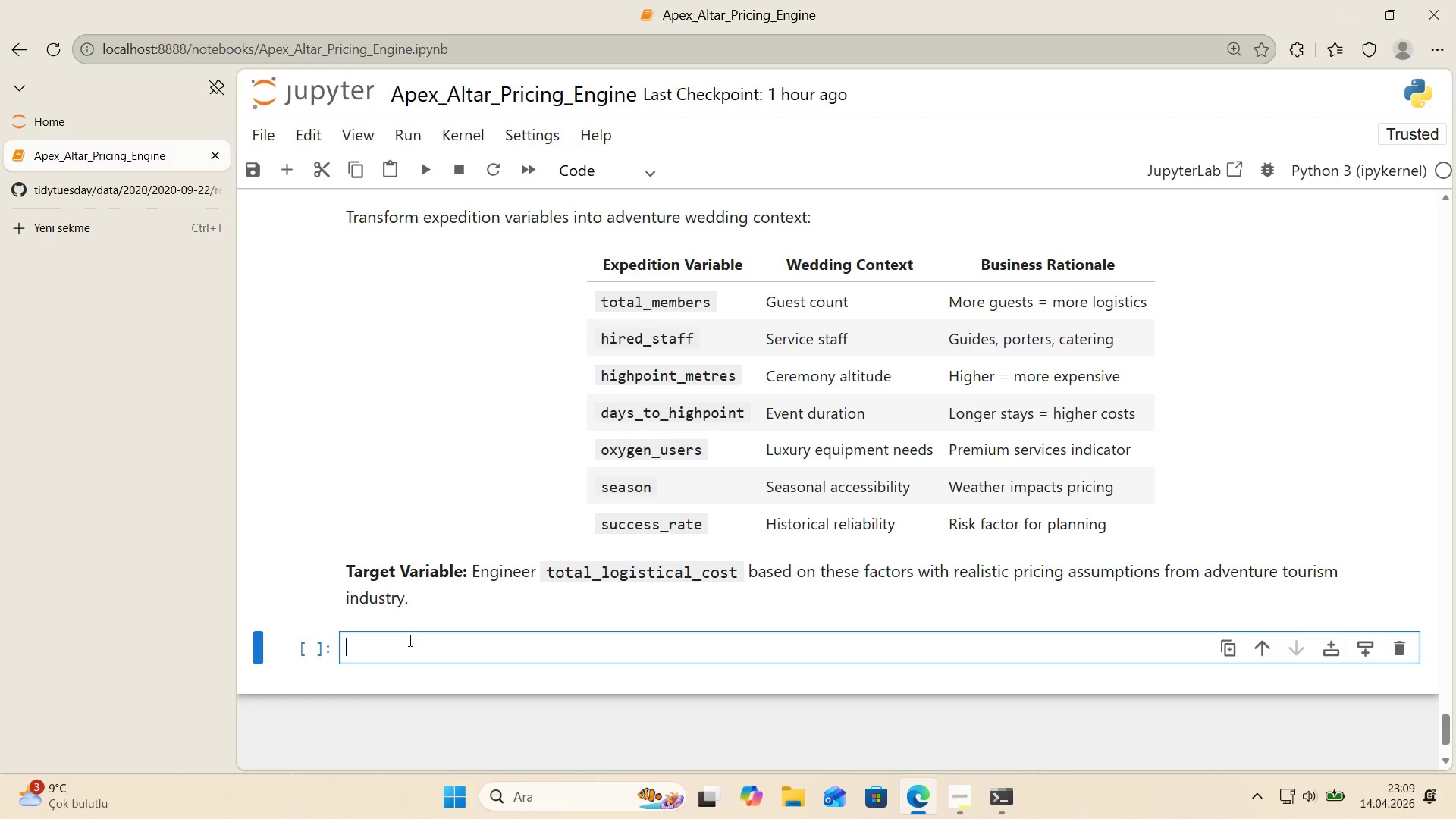 
left_click([1401, 654])
 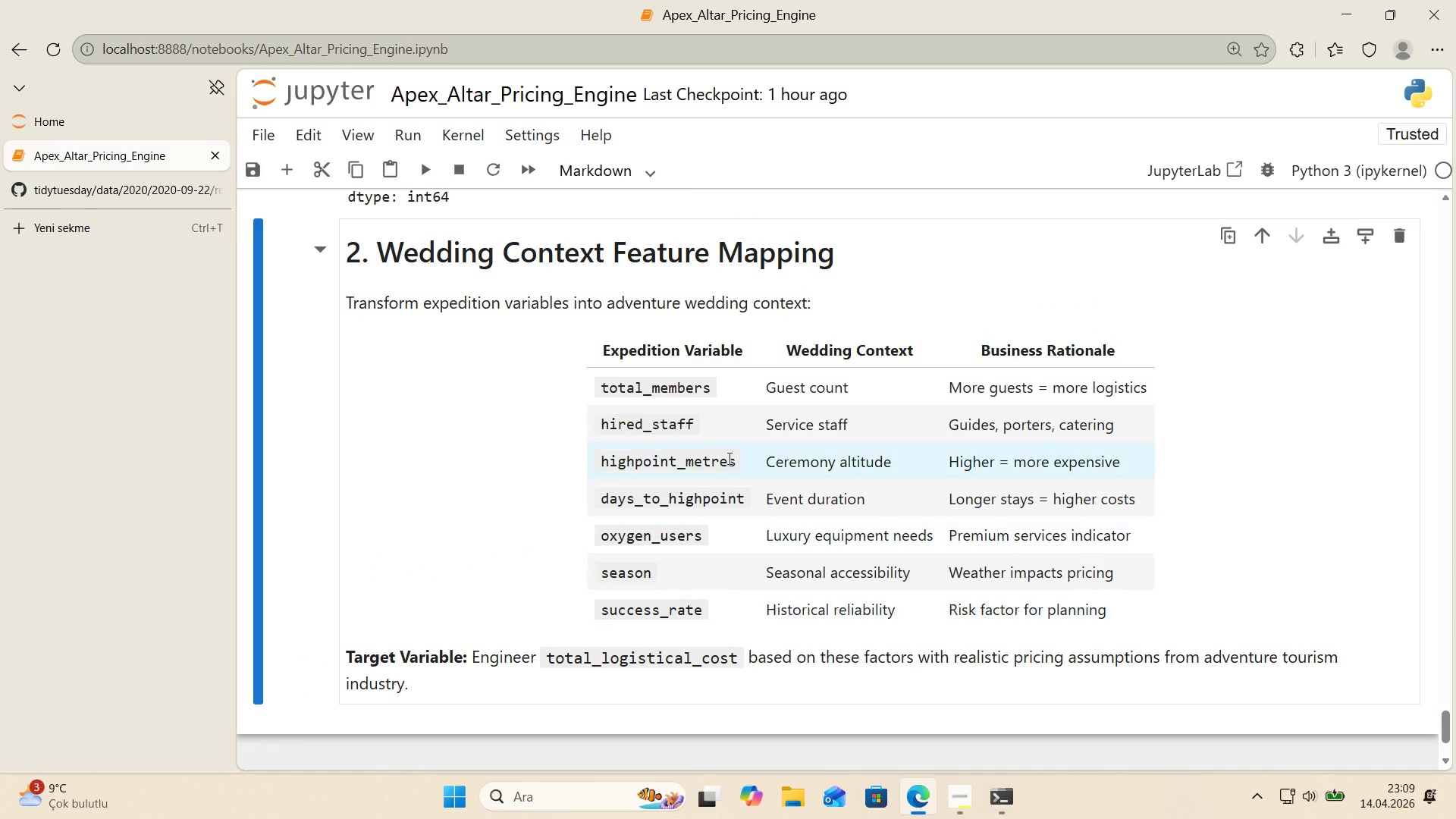 